 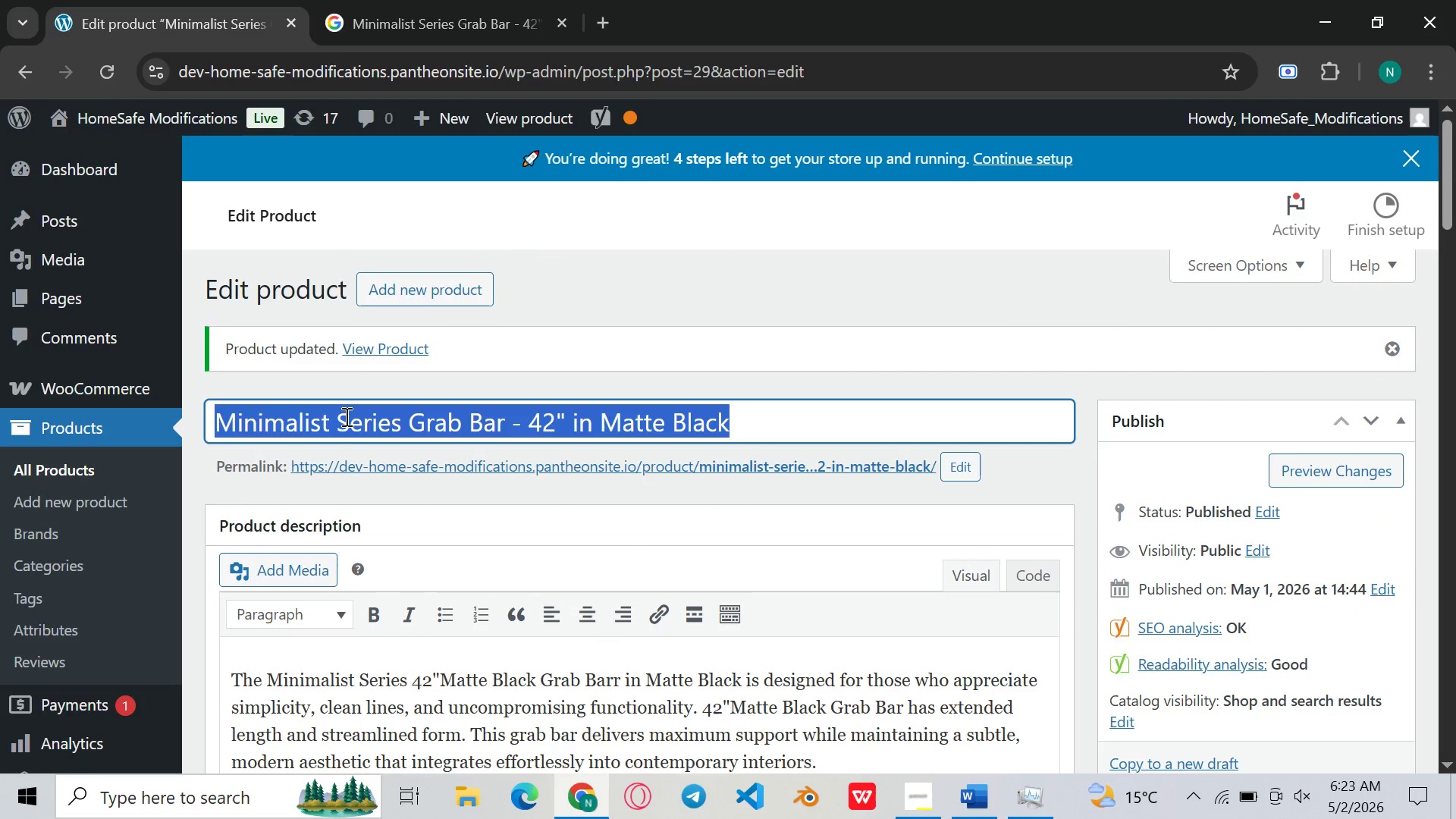 
key(Control+C)
 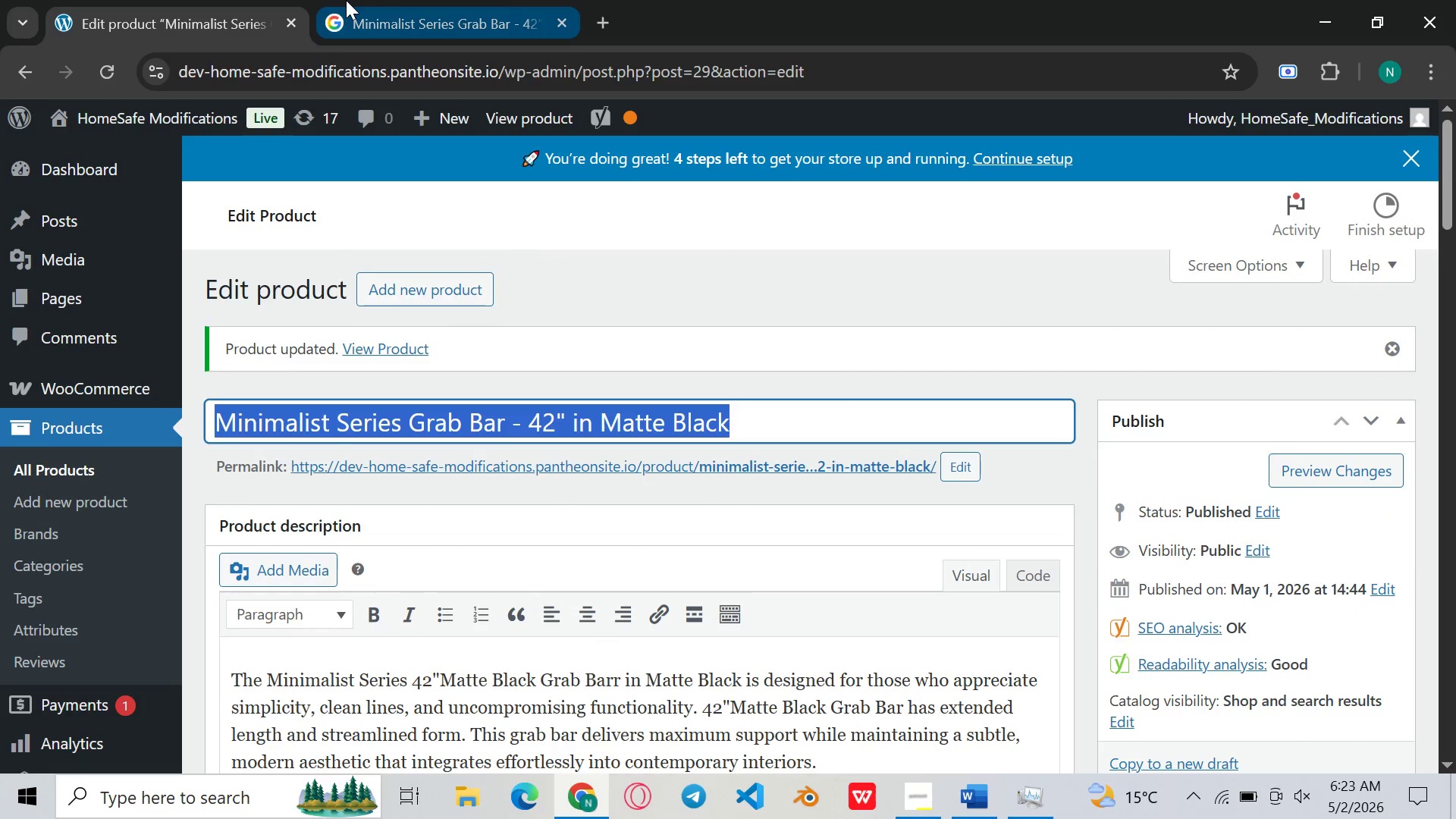 
left_click([346, 0])
 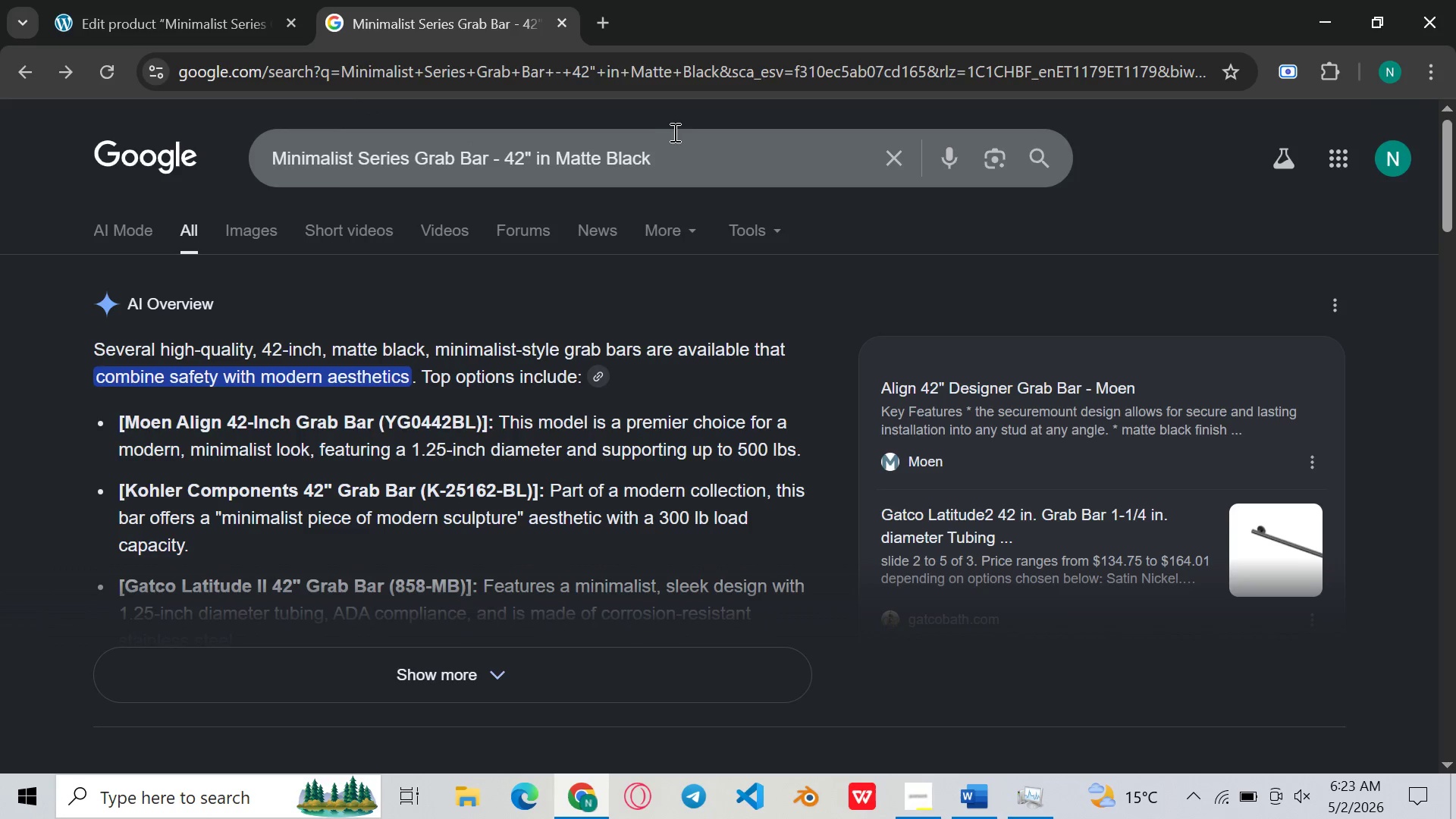 
left_click_drag(start_coordinate=[670, 157], to_coordinate=[275, 146])
 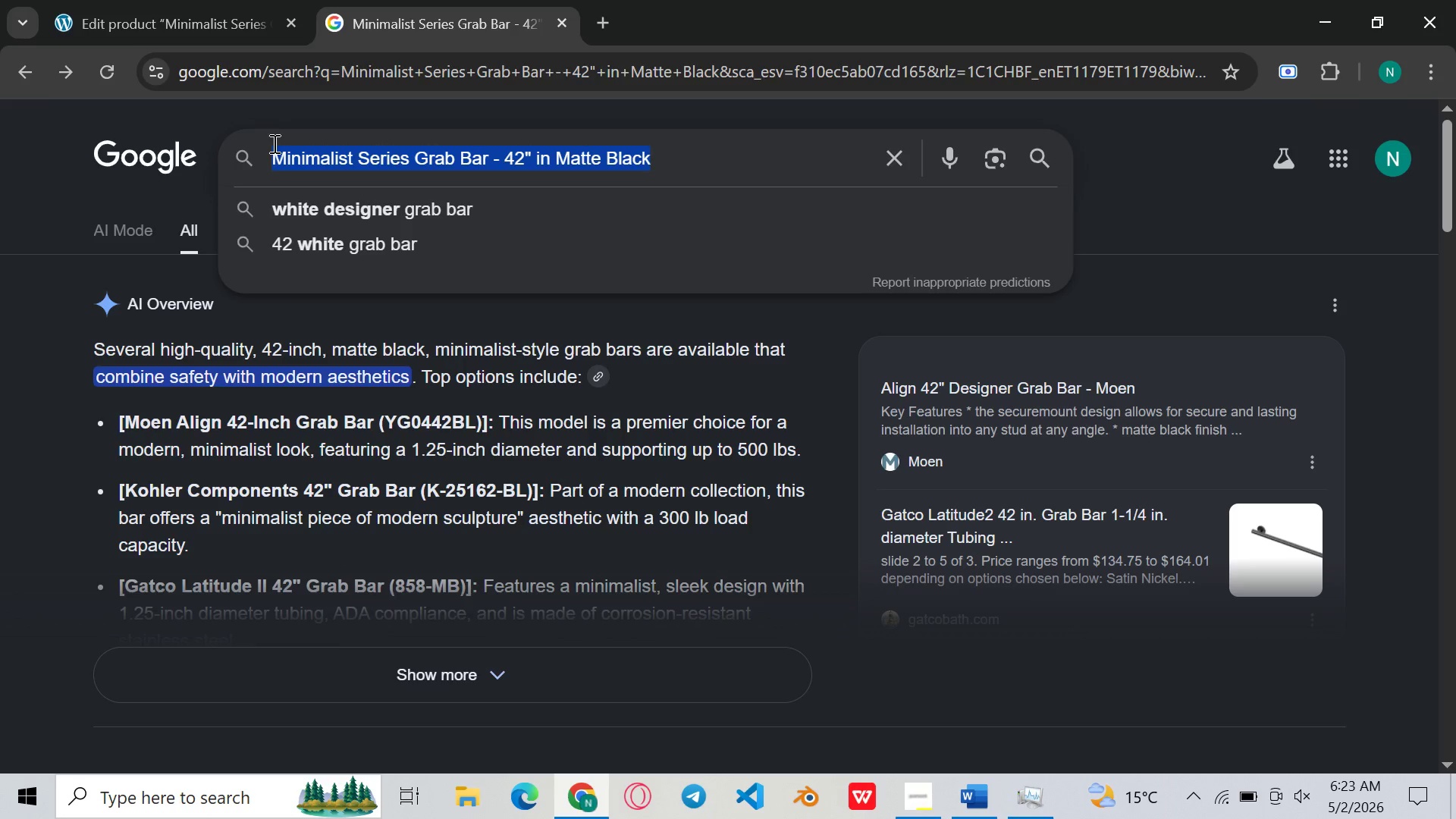 
key(Backspace)
 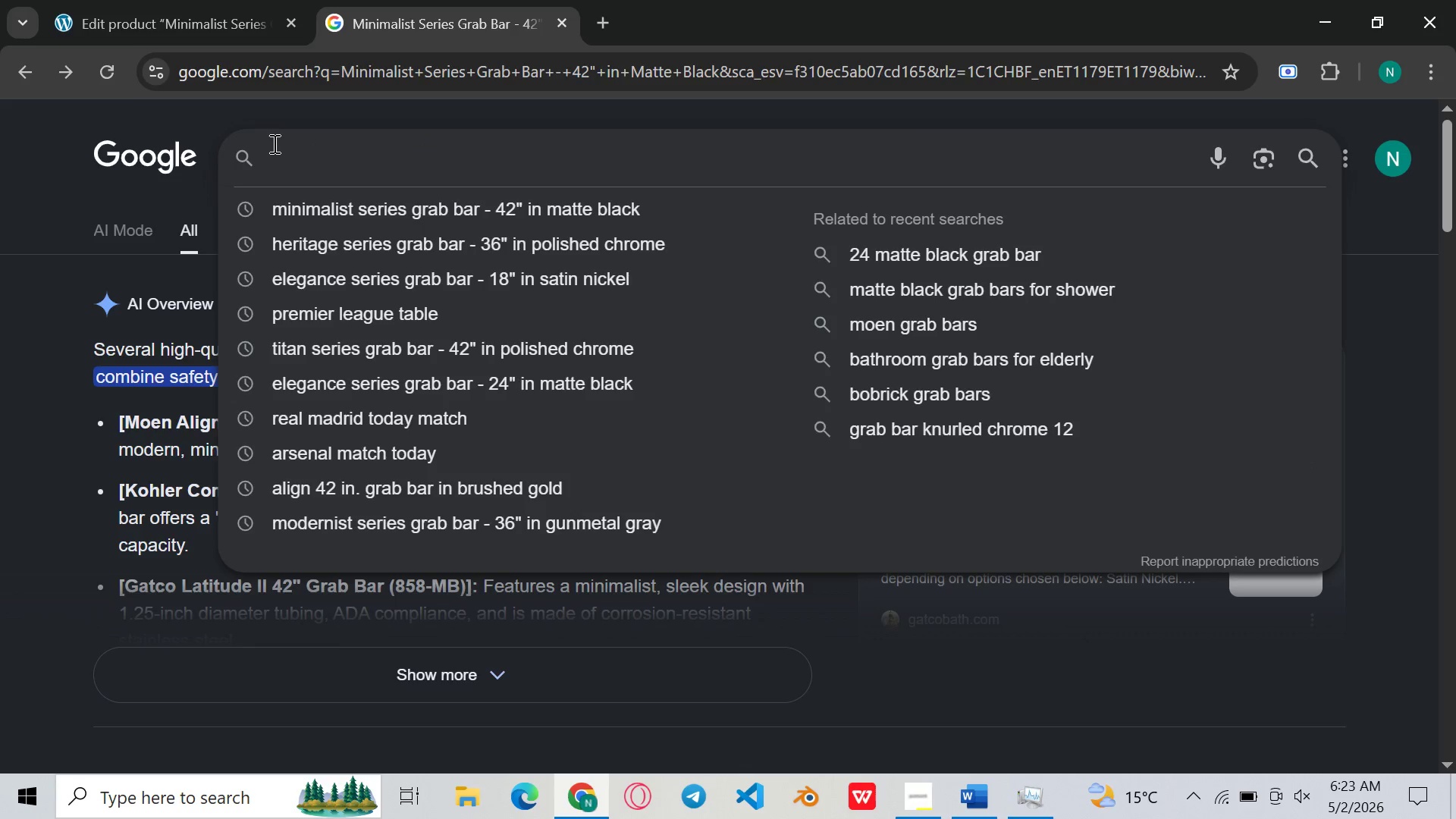 
hold_key(key=ControlLeft, duration=0.48)
 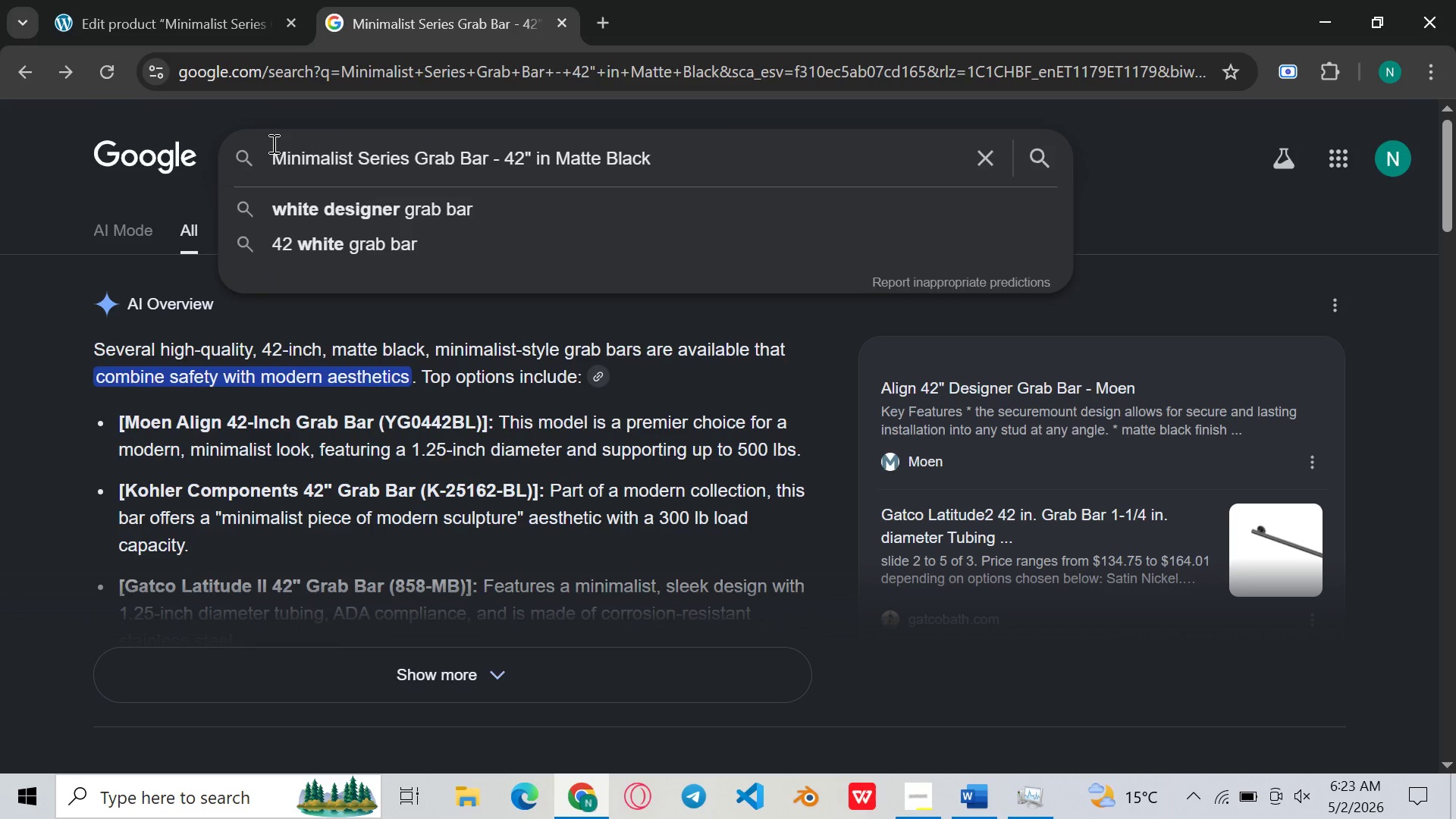 
key(V)
 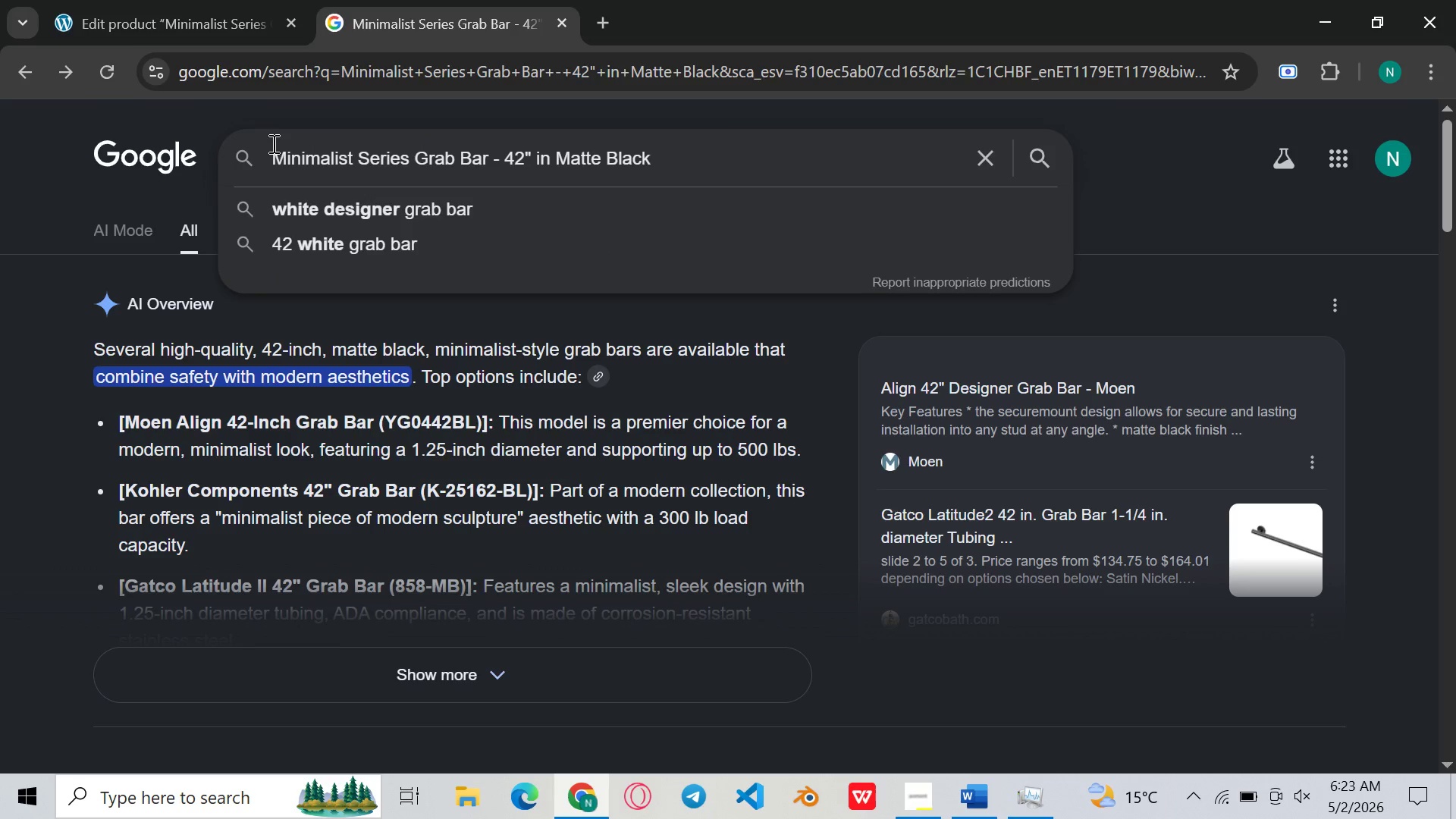 
key(Enter)
 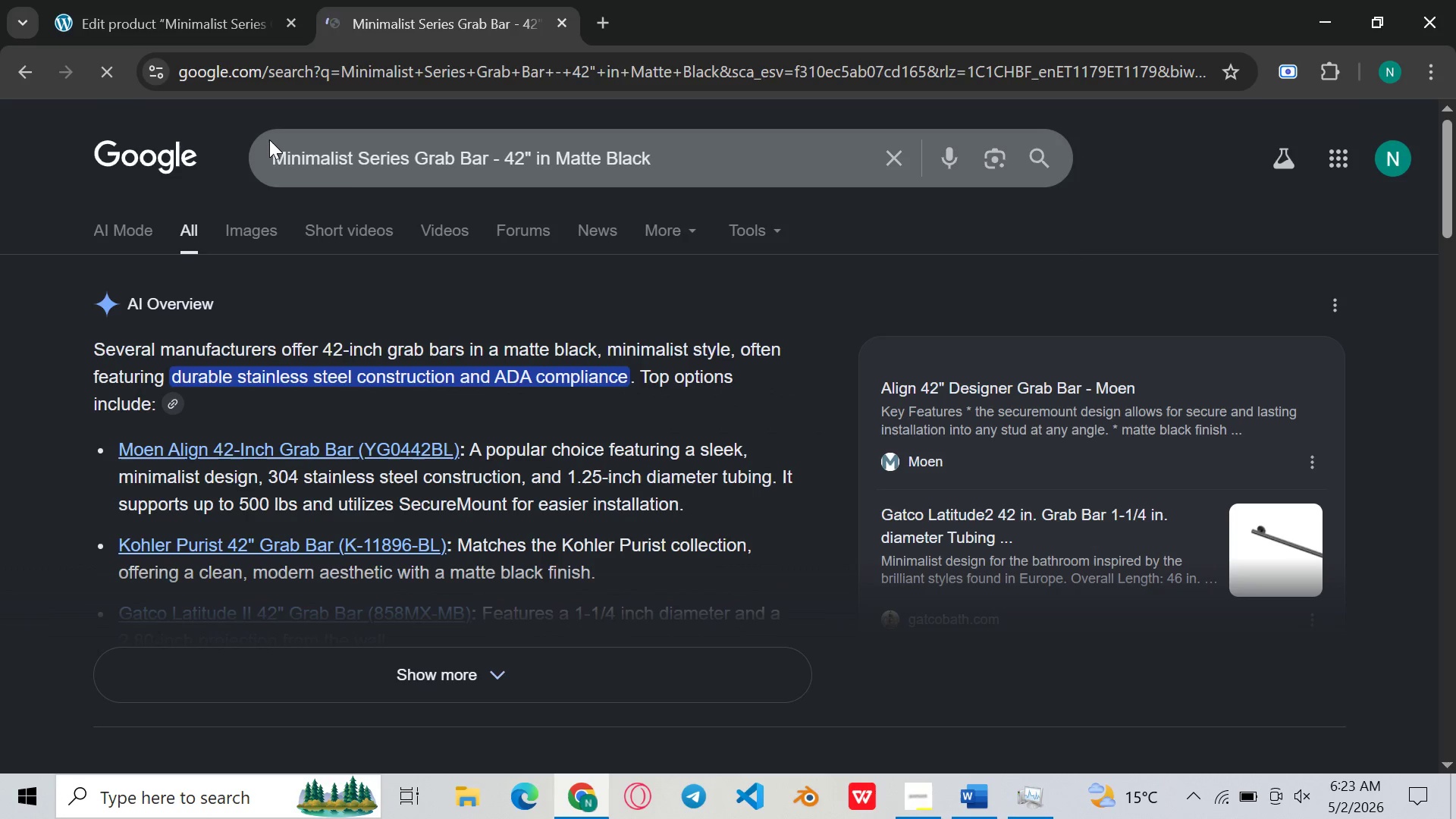 
wait(11.32)
 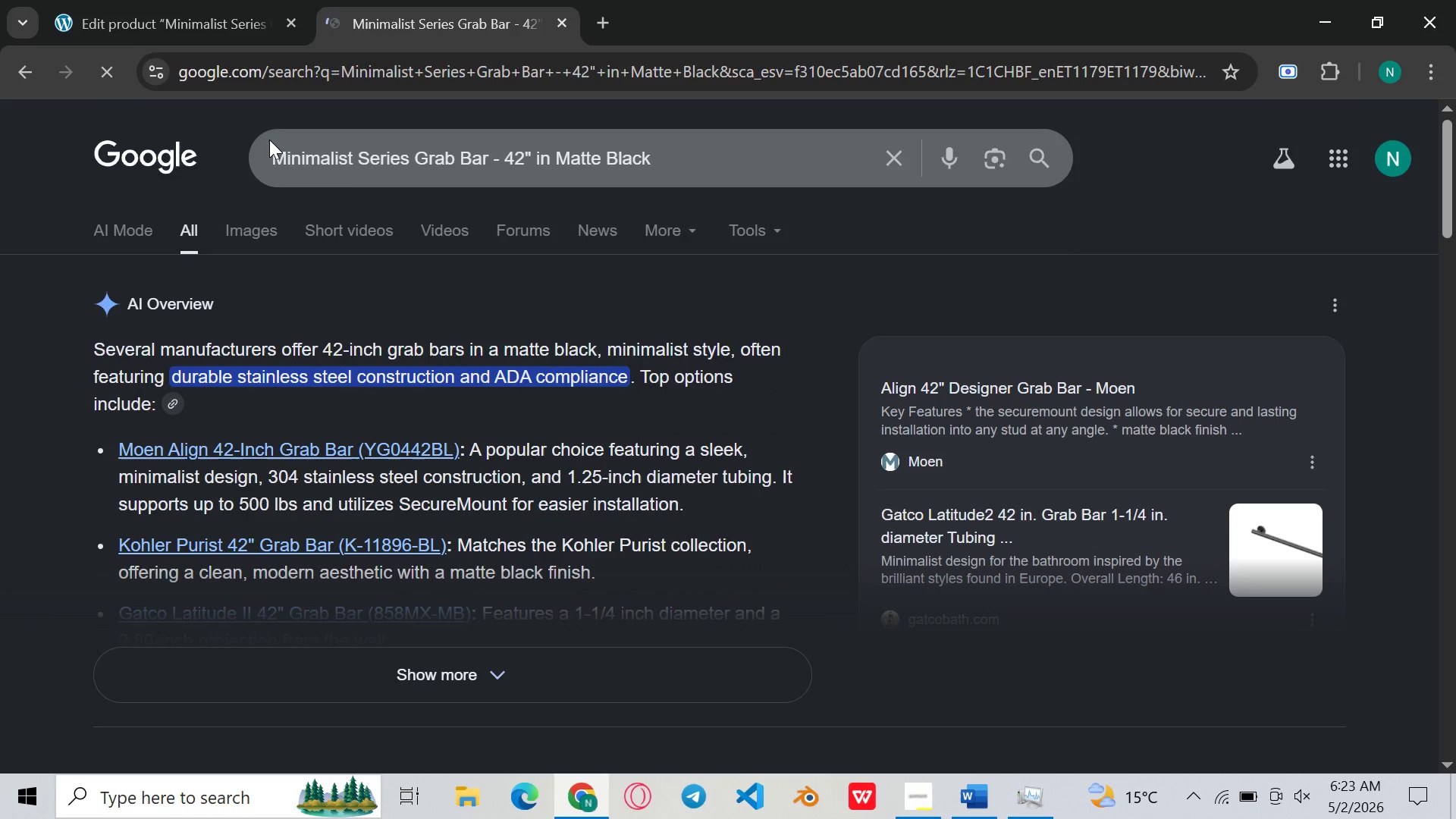 
mouse_move([611, 456])
 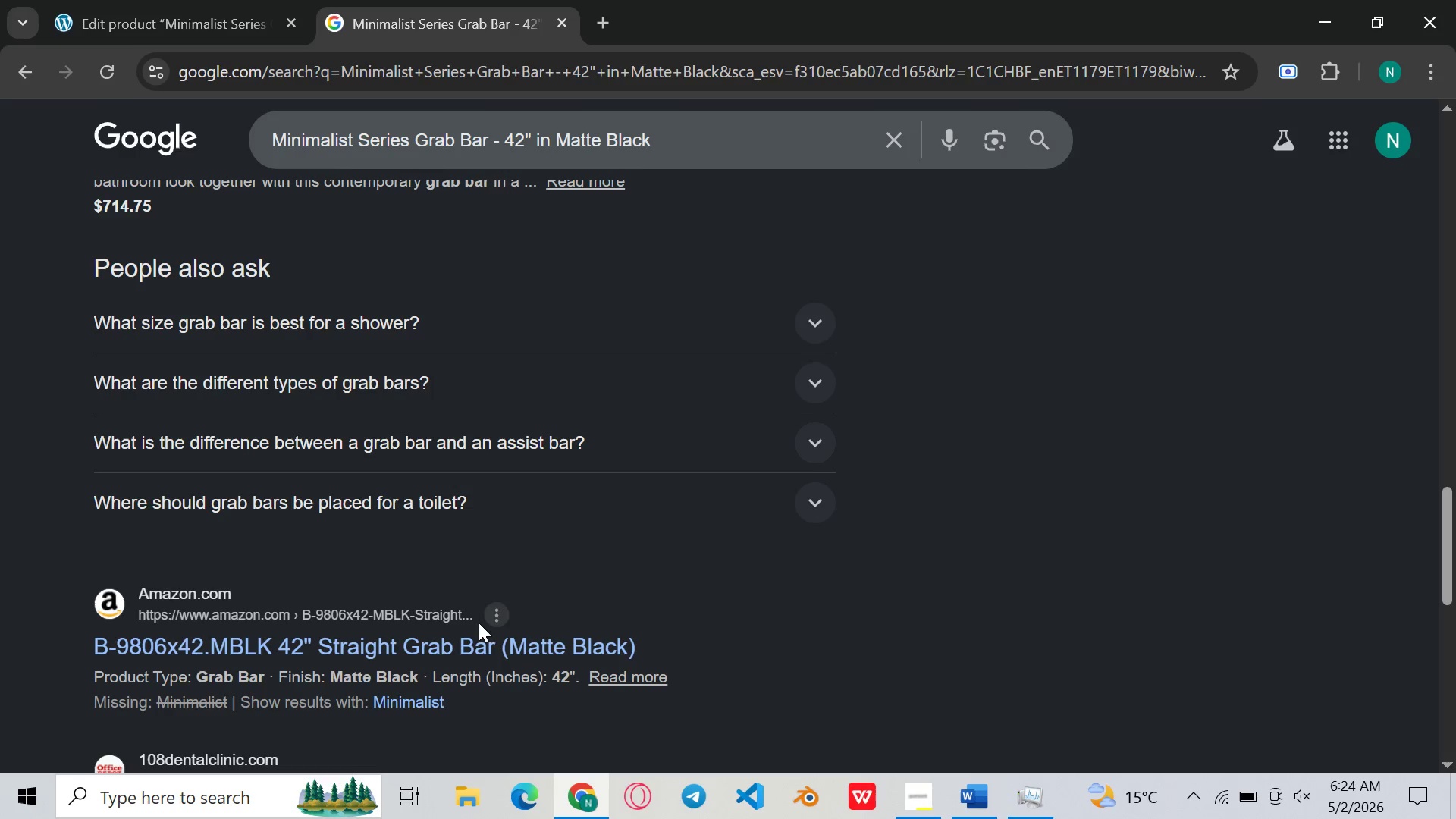 
left_click([467, 637])
 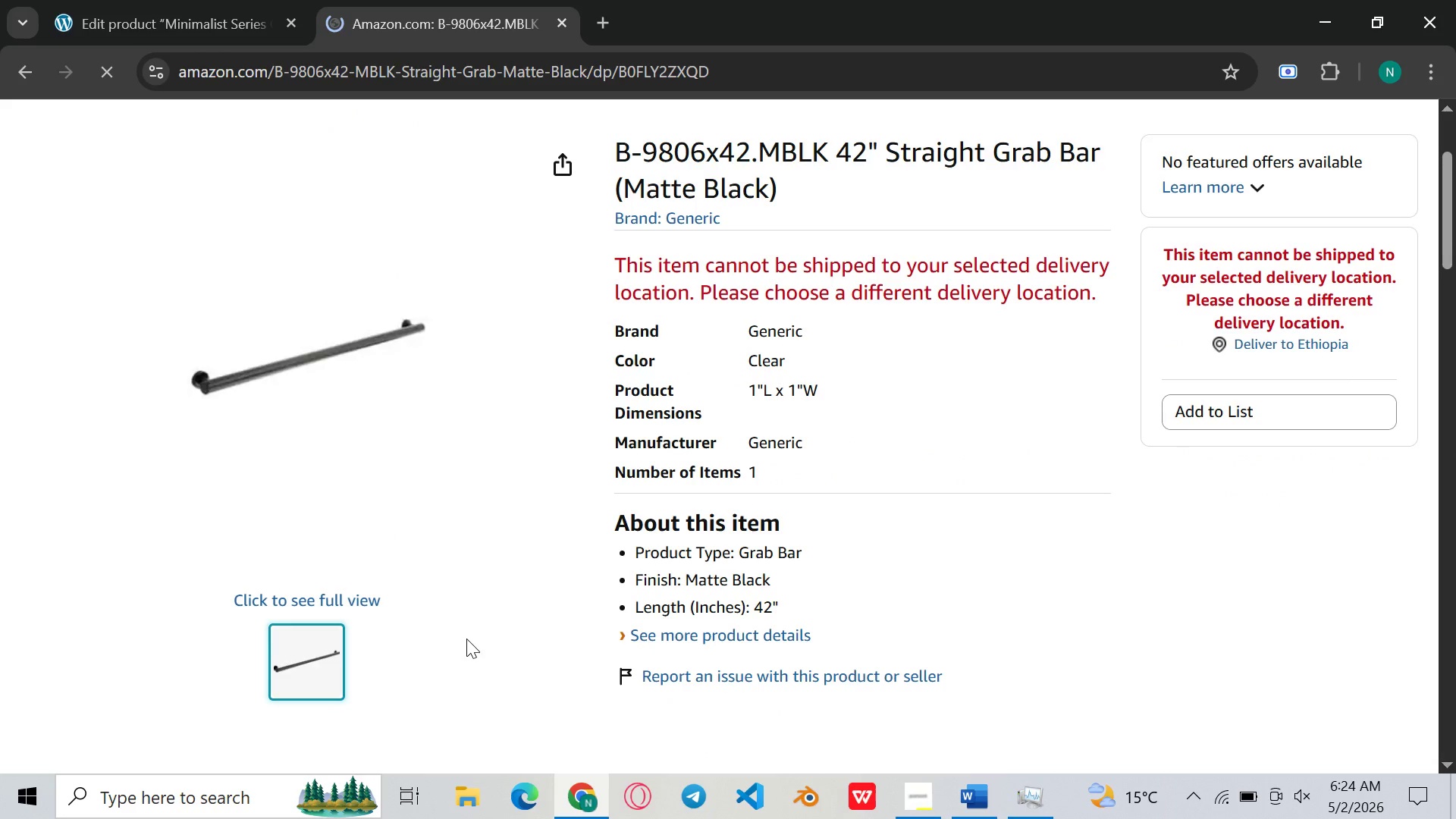 
wait(9.7)
 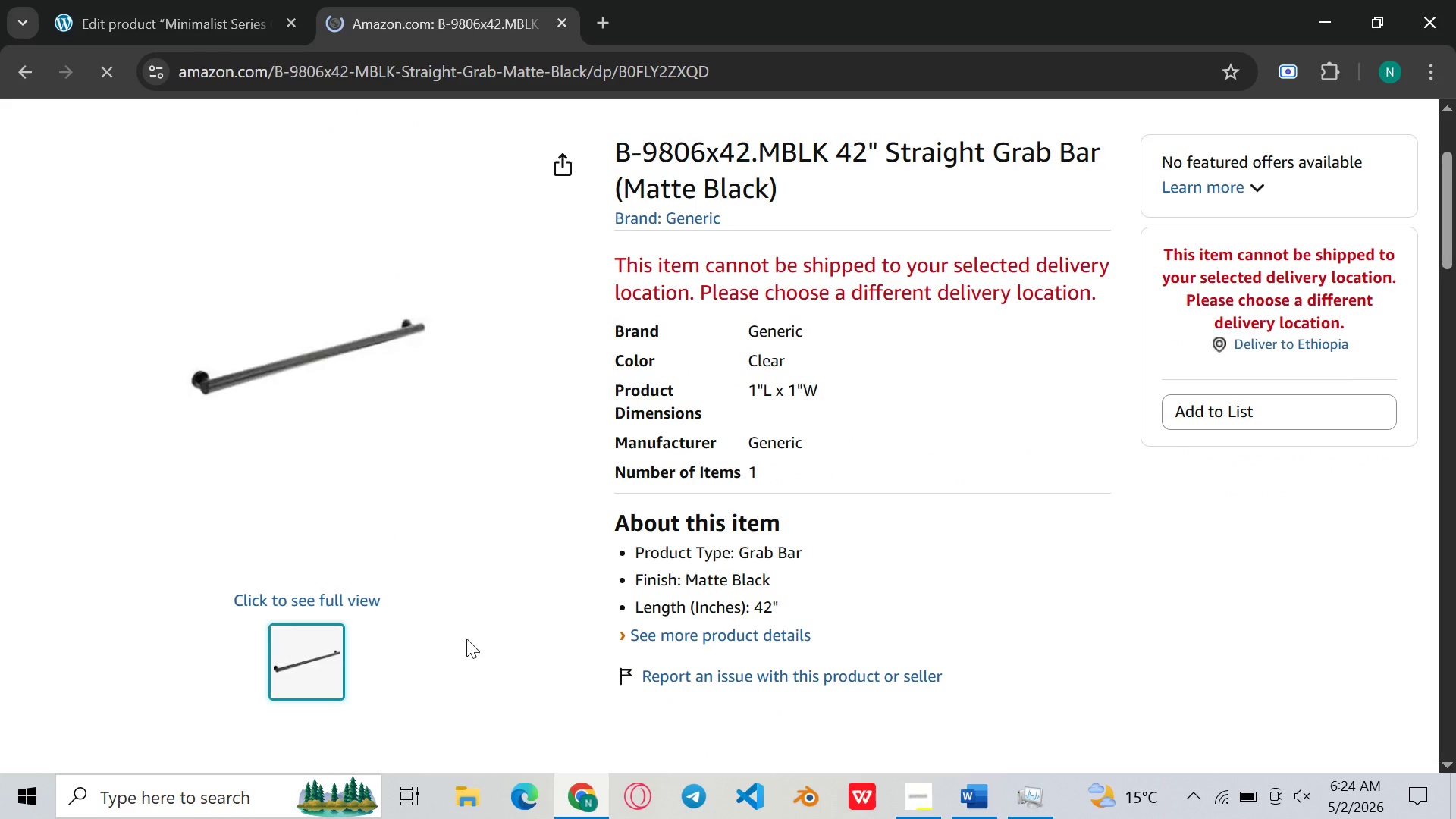 
left_click([316, 539])
 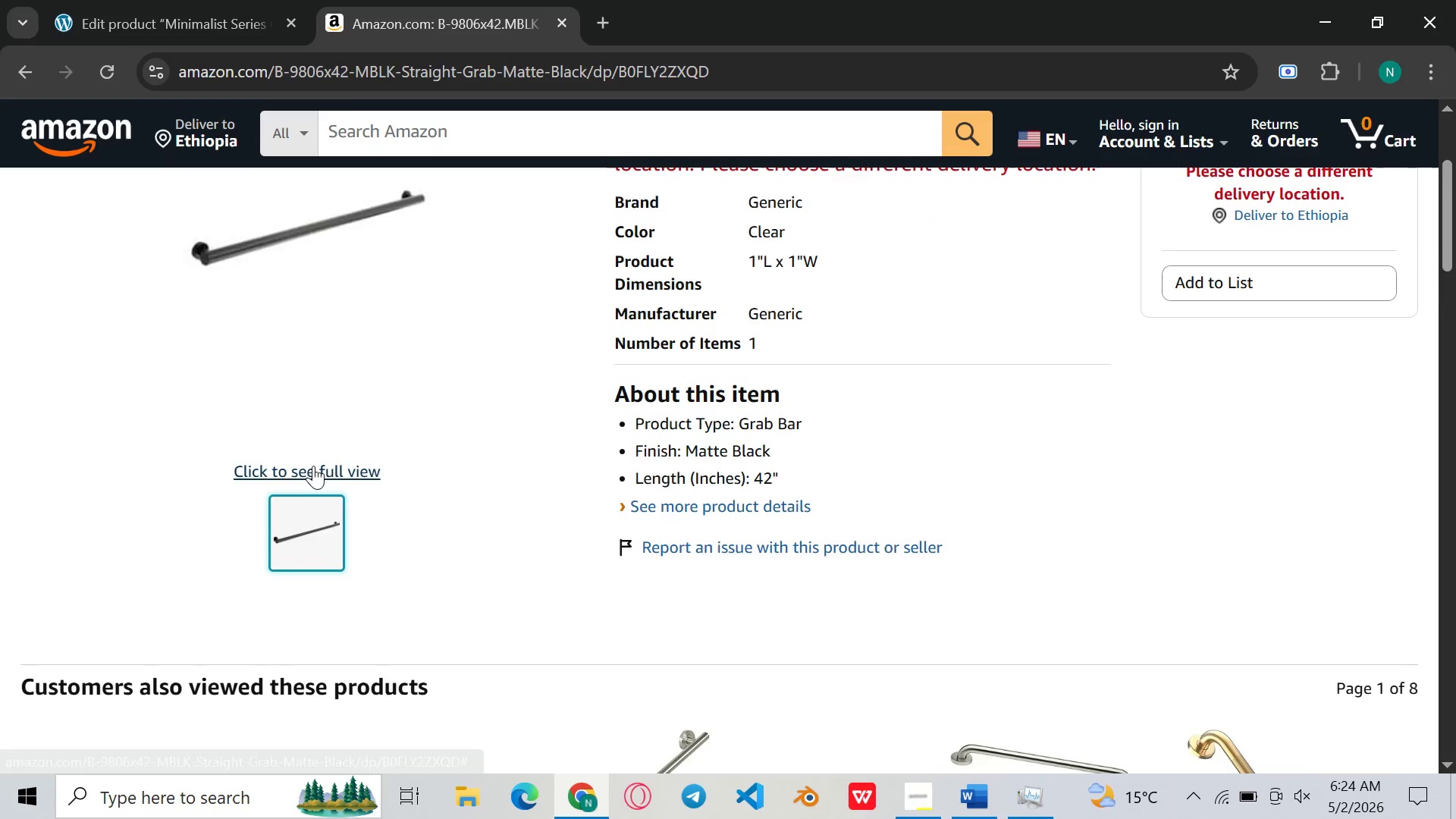 
left_click([313, 466])
 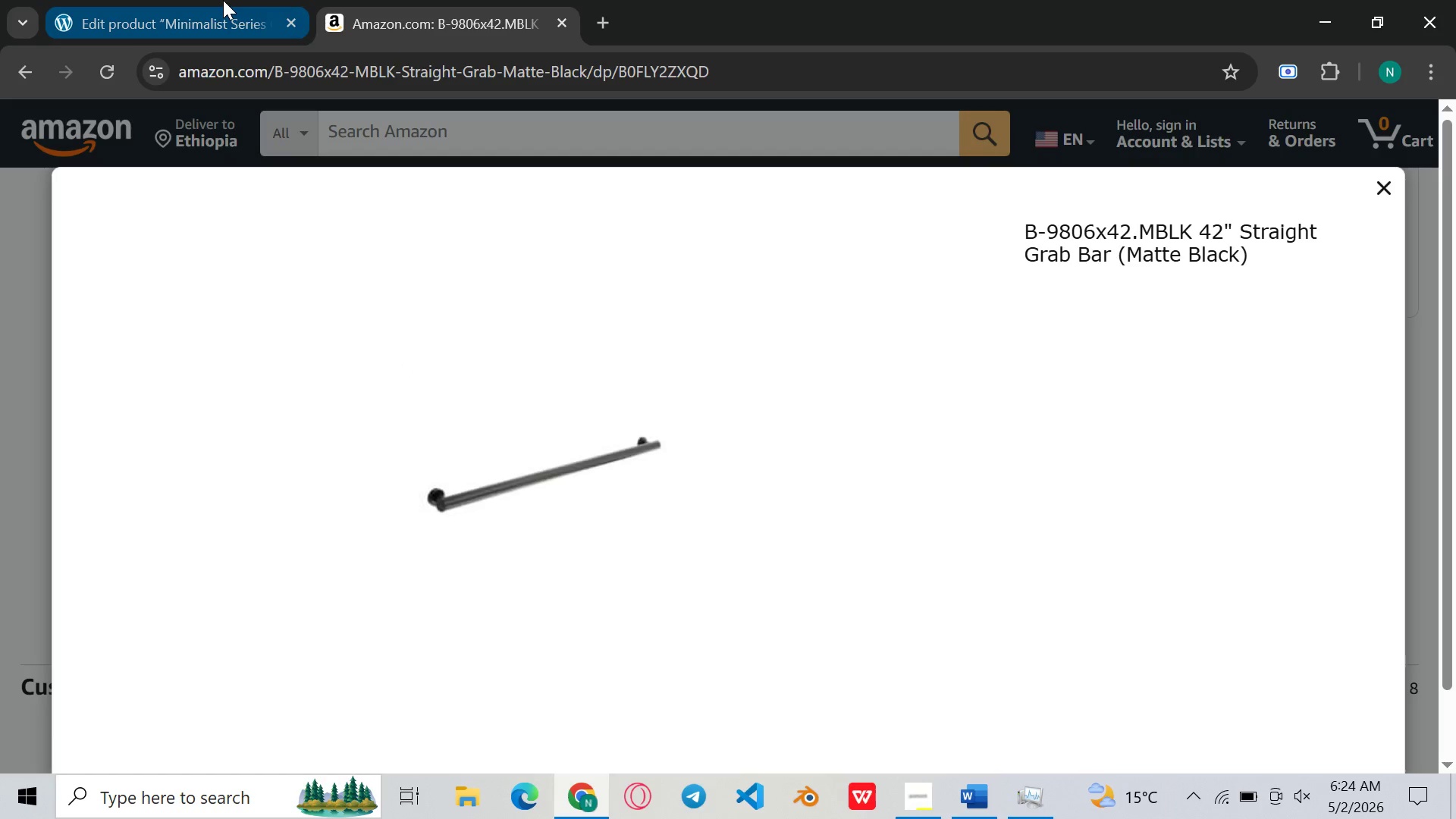 
left_click([223, 0])
 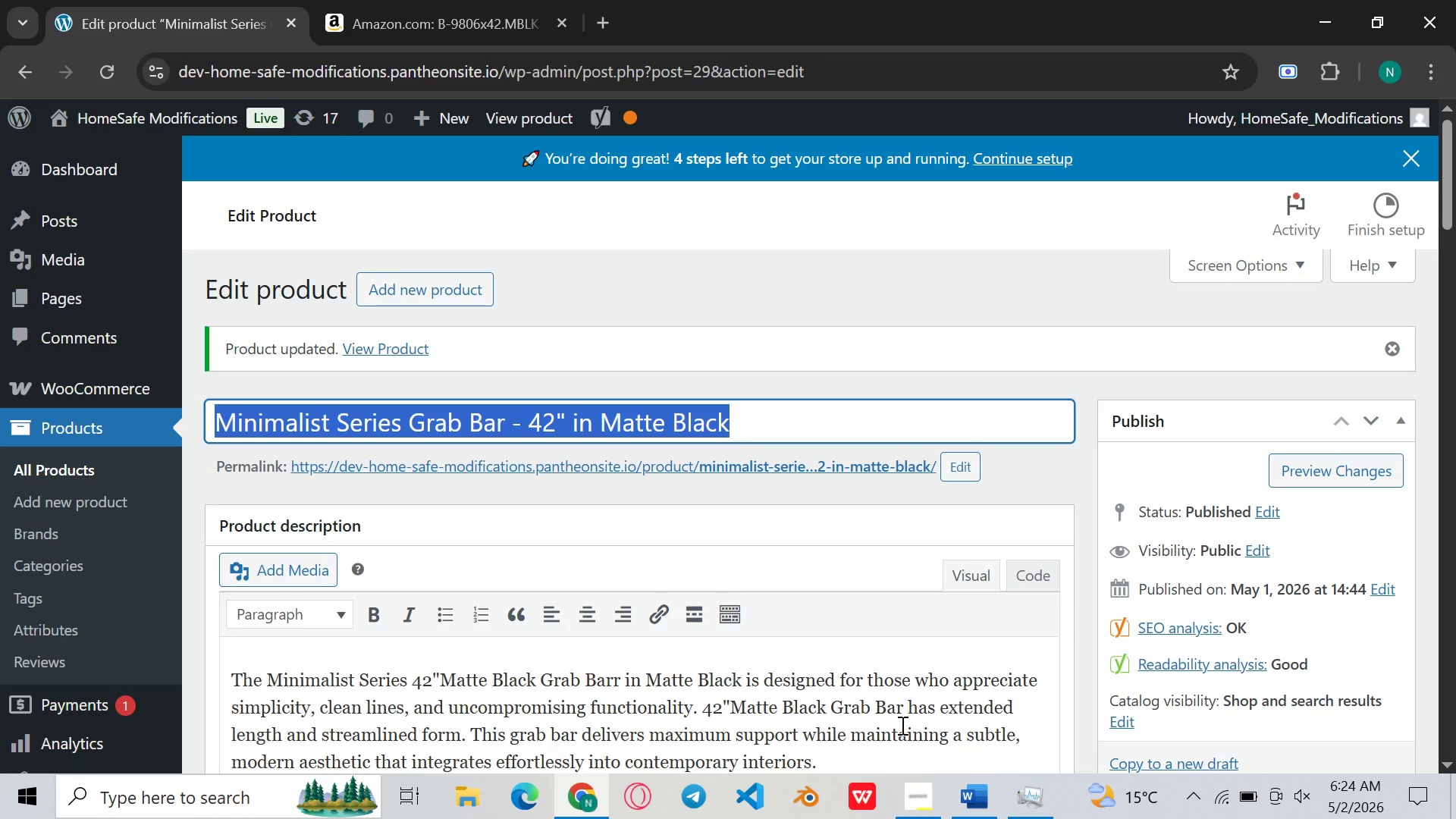 
left_click([932, 806])